 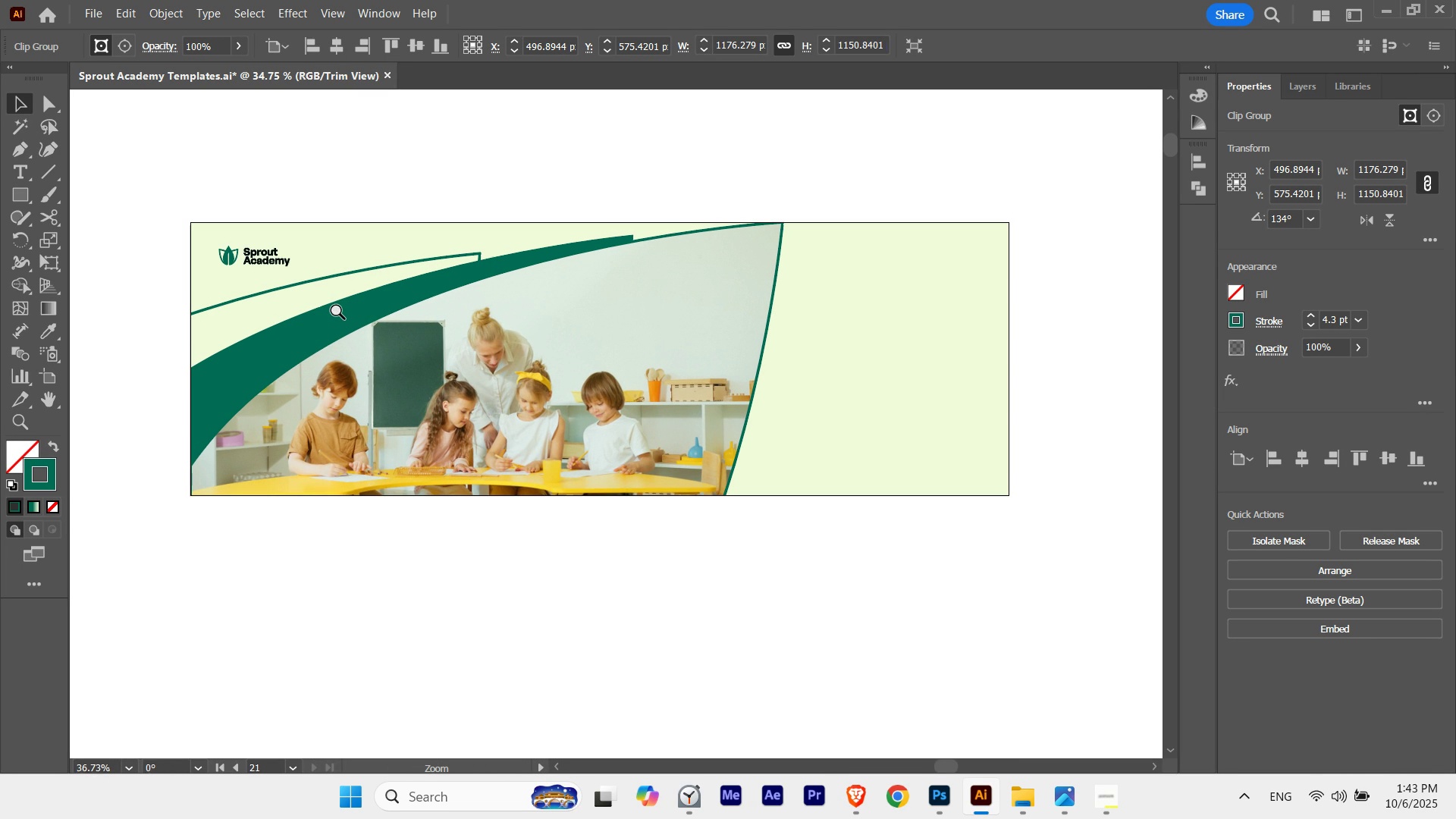 
key(Control+Space)
 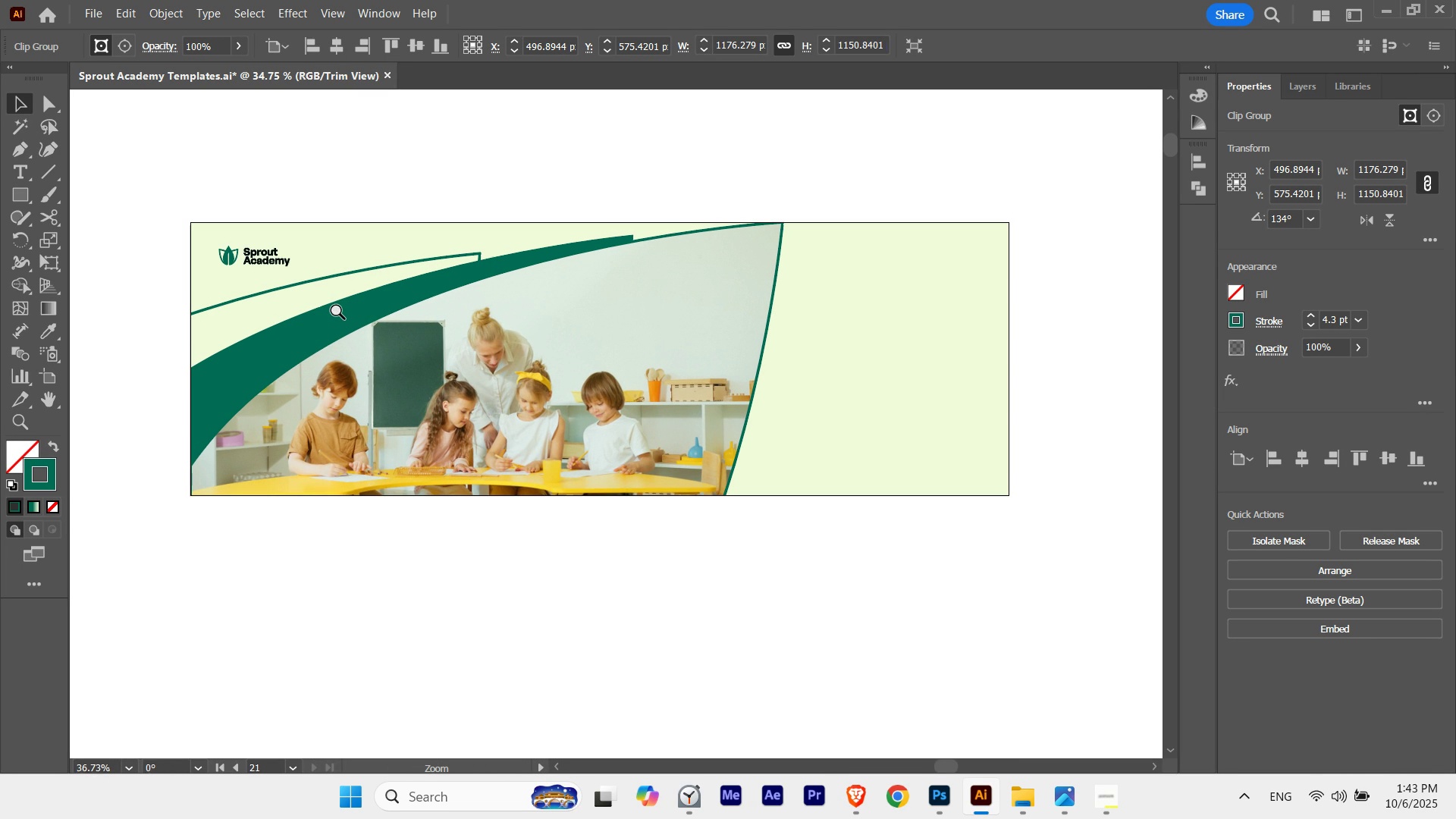 
key(Control+Space)
 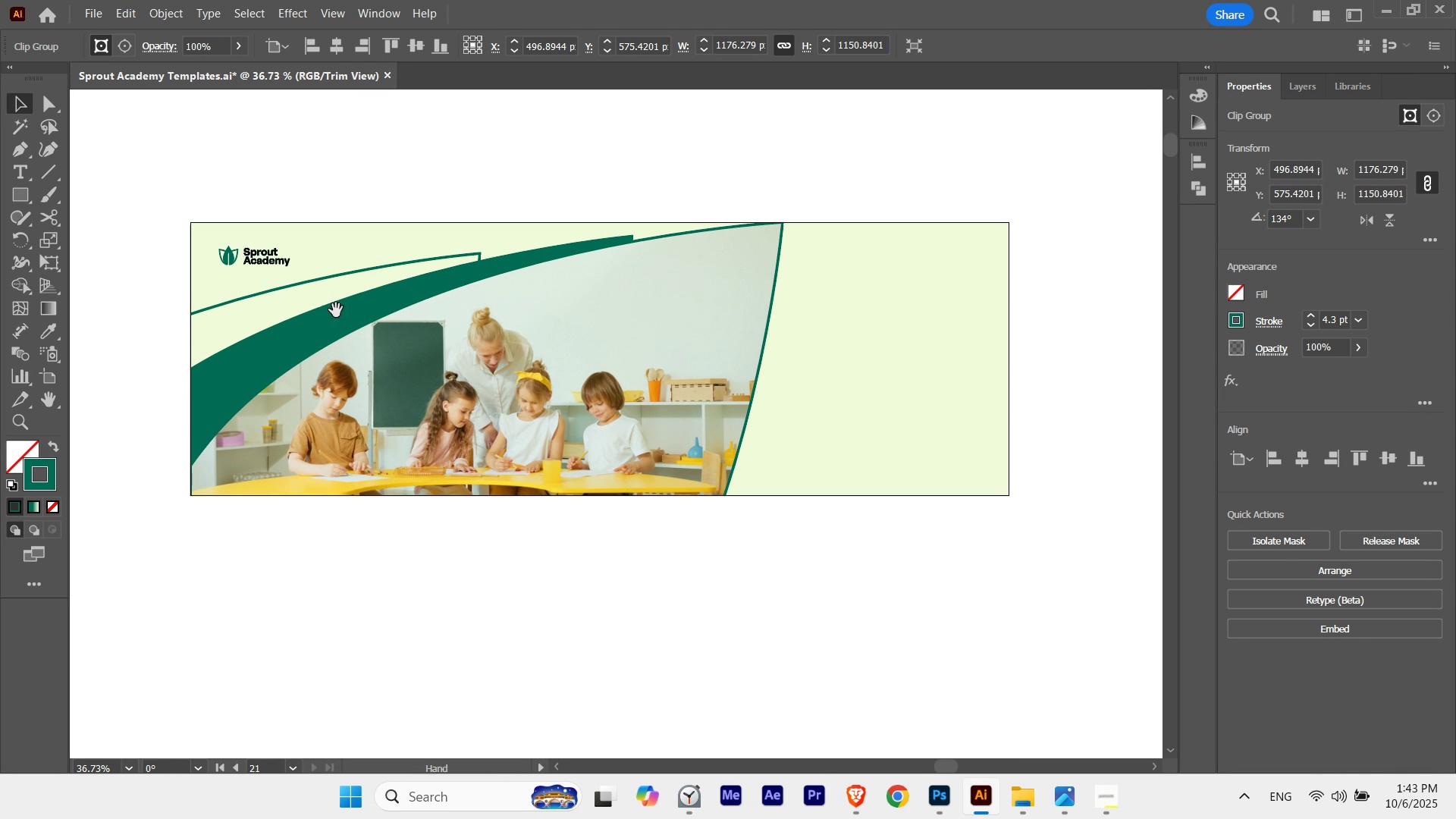 
key(Control+Space)
 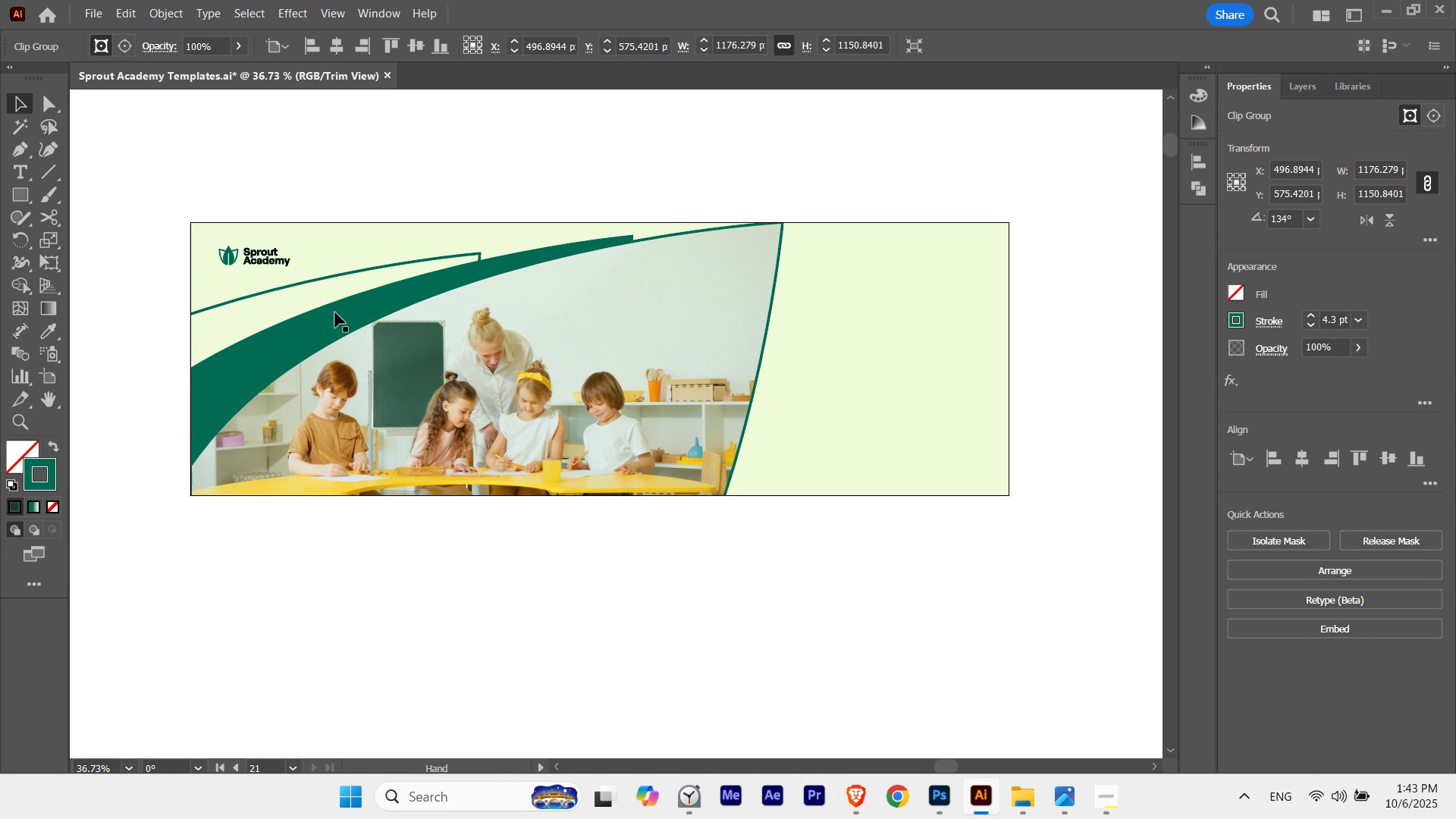 
key(Space)
 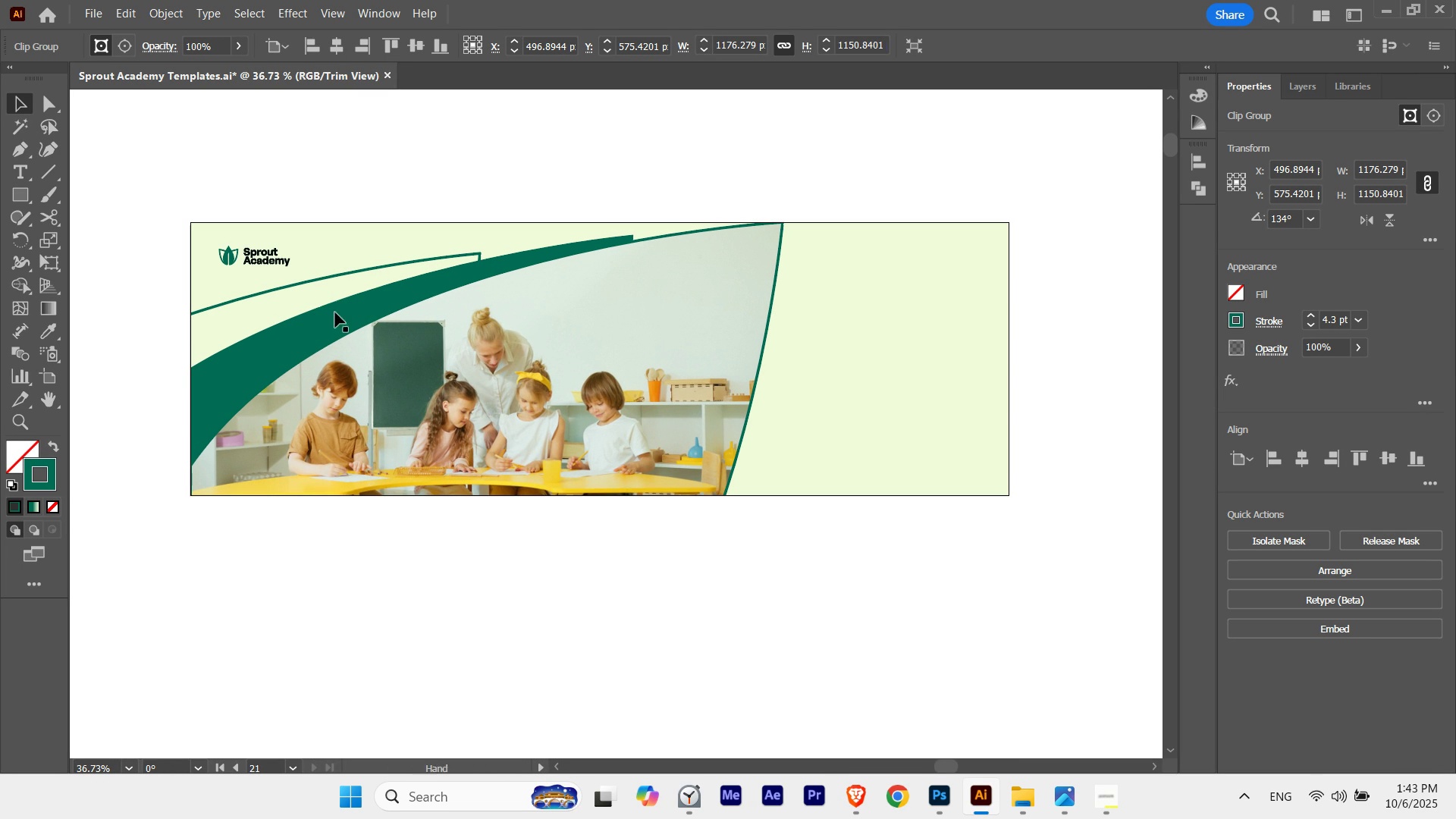 
key(Space)
 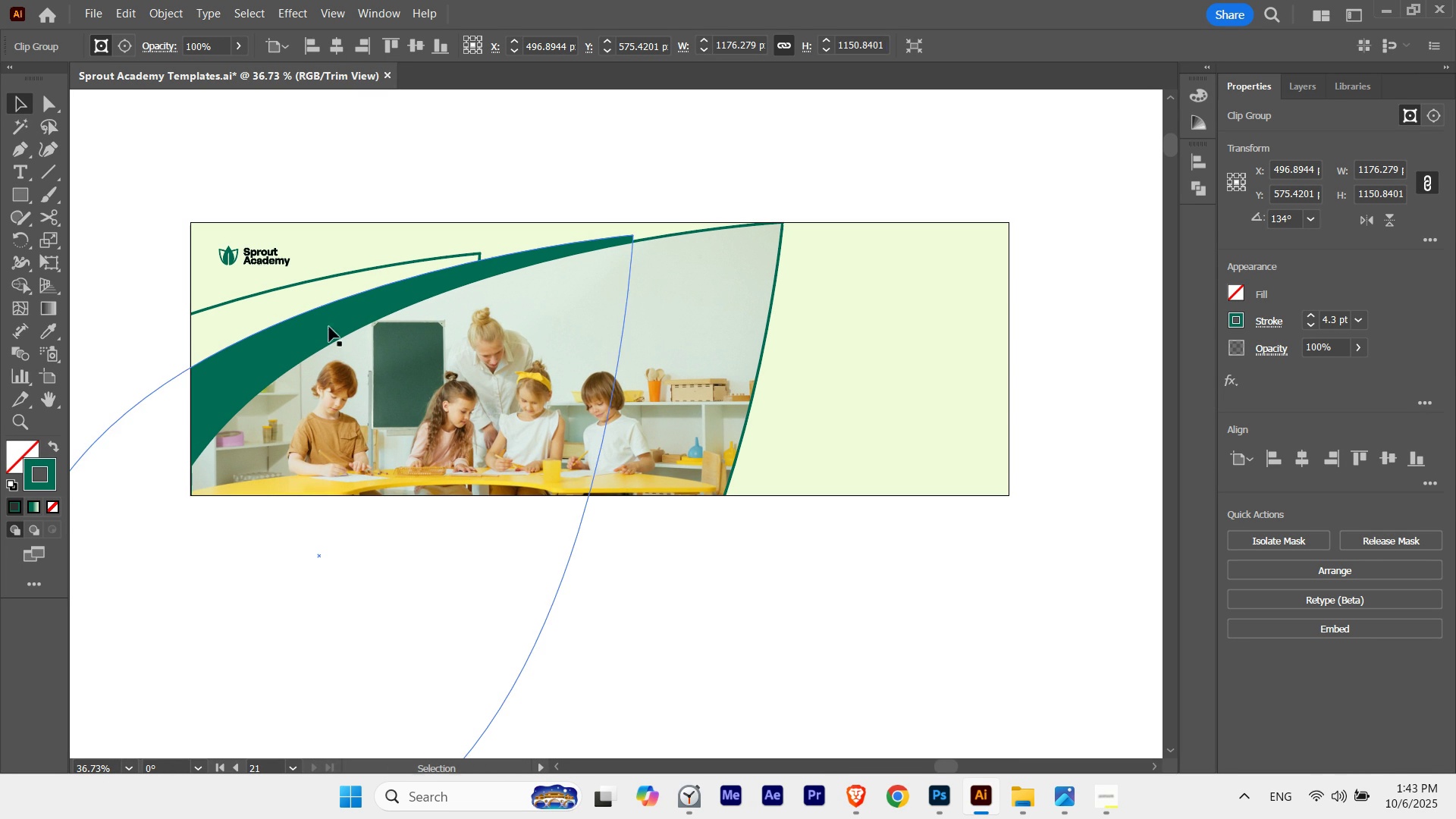 
key(Space)
 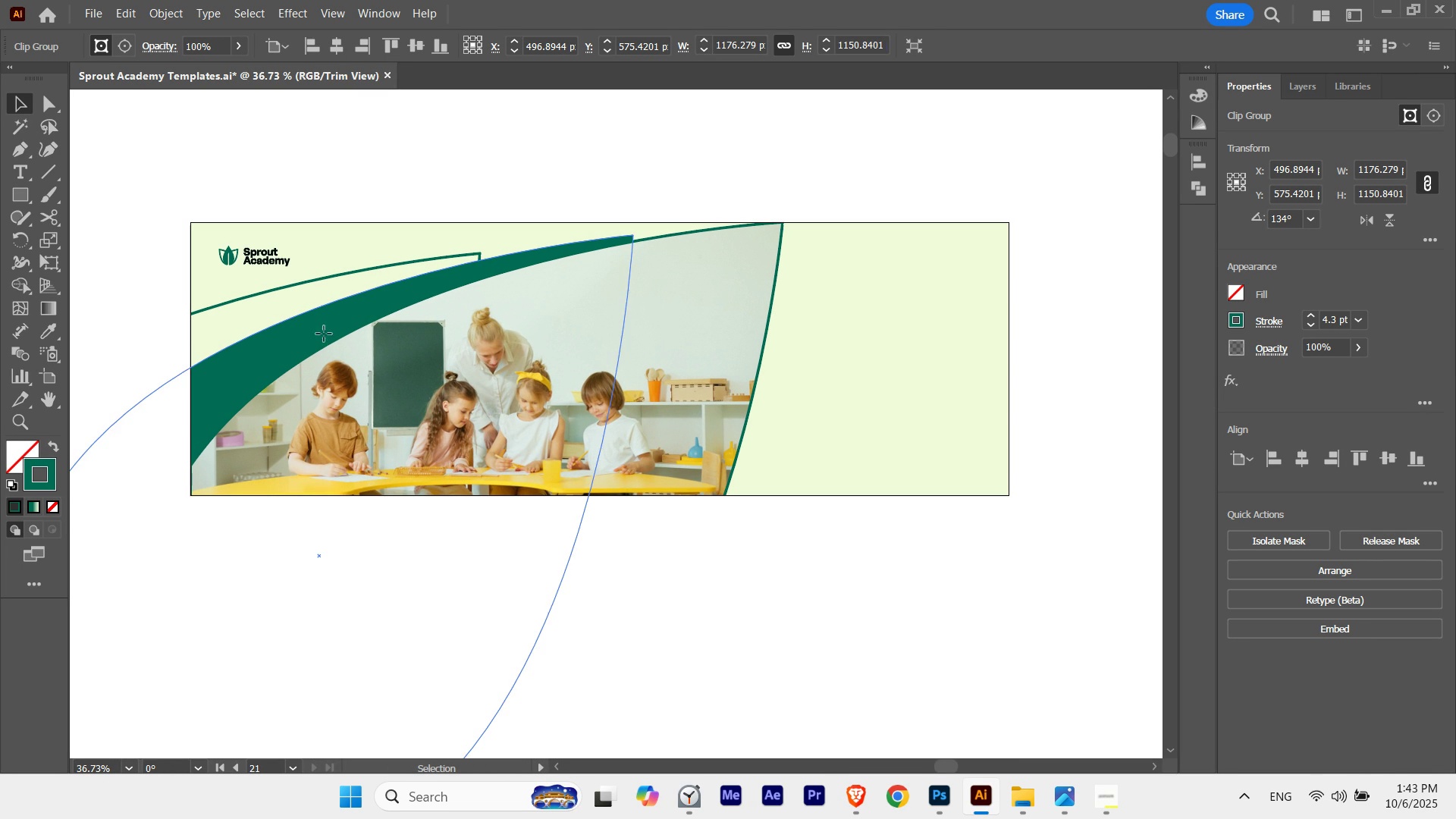 
left_click([324, 334])
 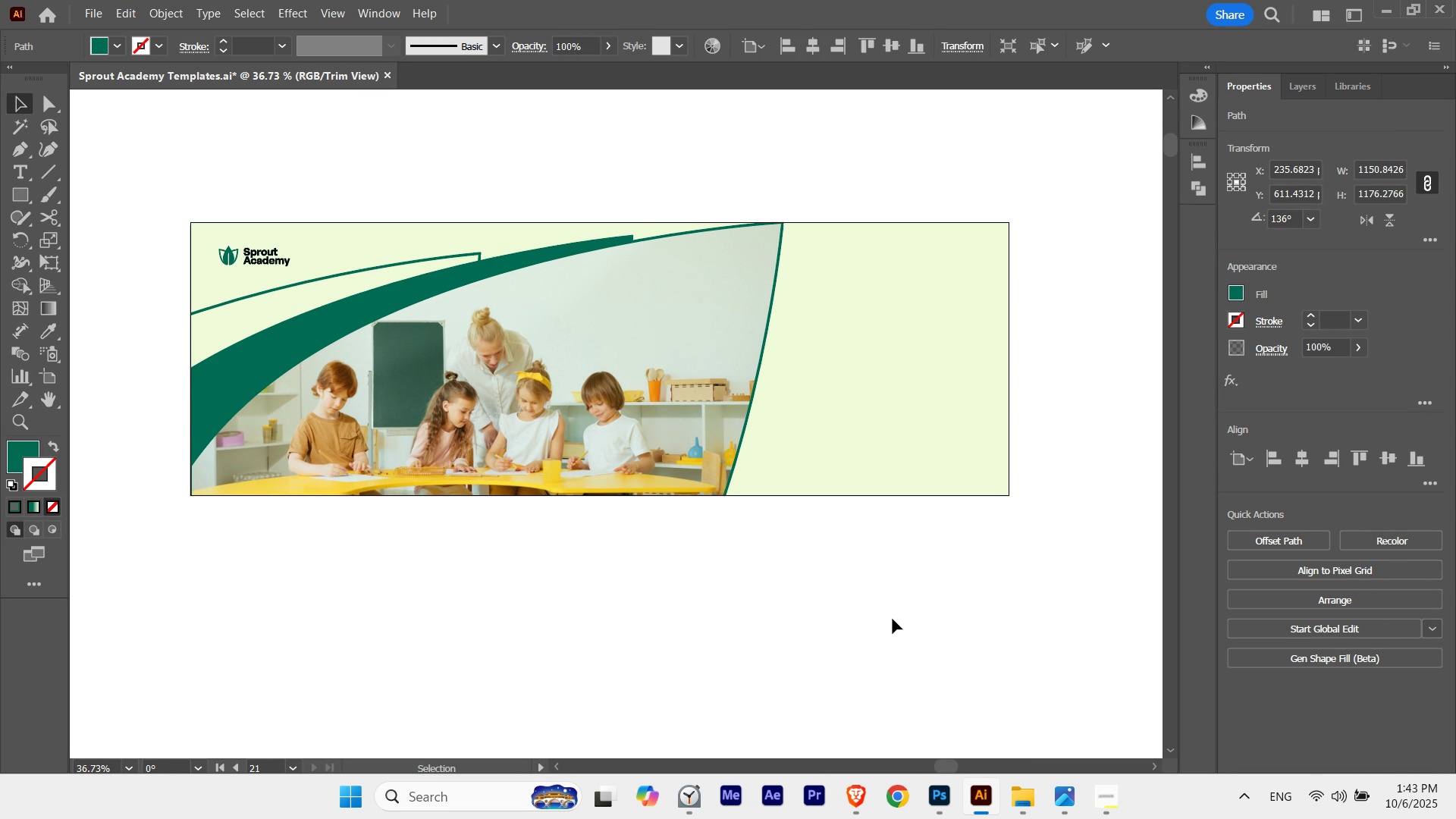 
key(Control+ControlLeft)
 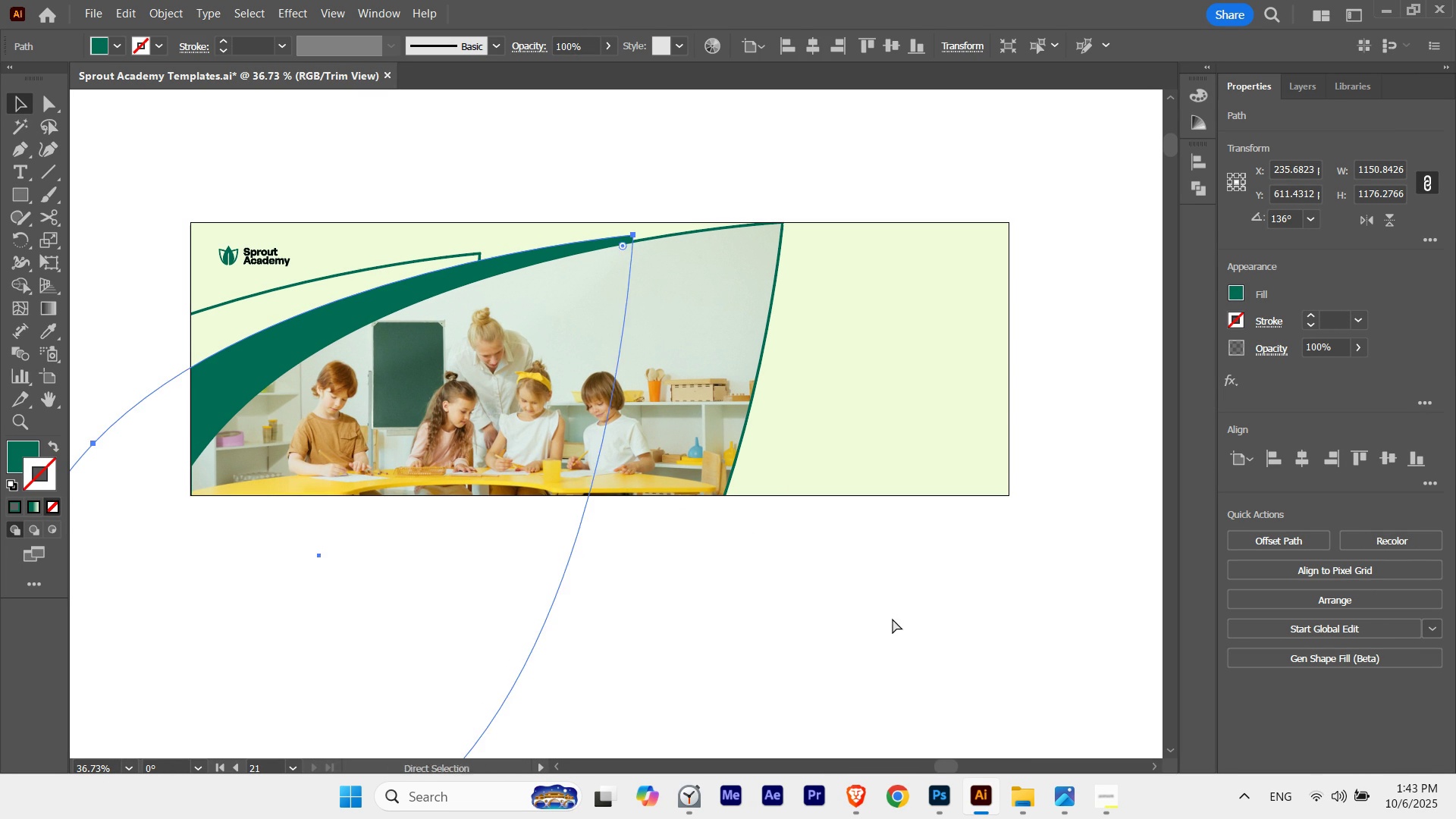 
key(Control+H)
 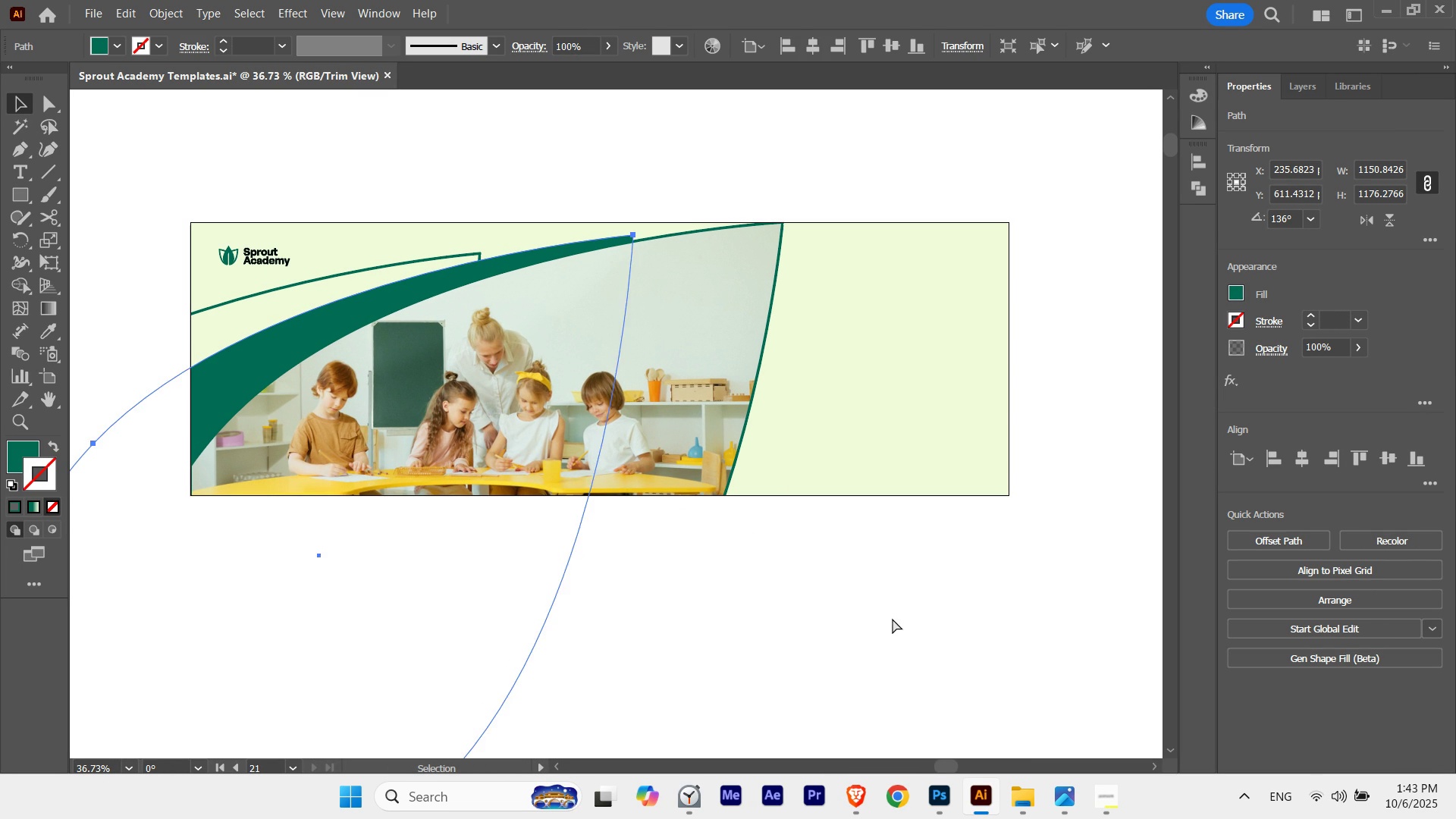 
key(Control+ControlLeft)
 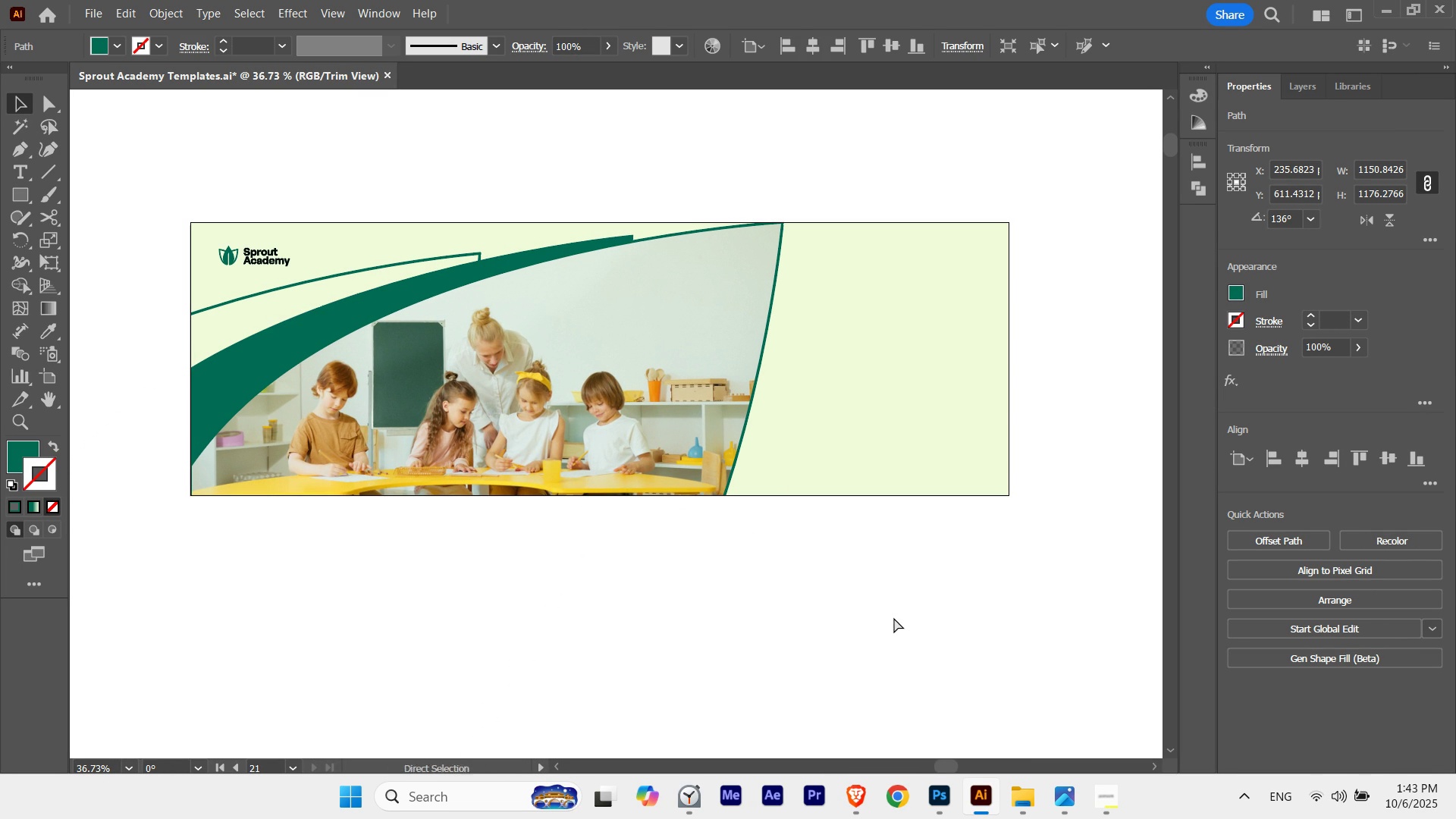 
key(Control+H)